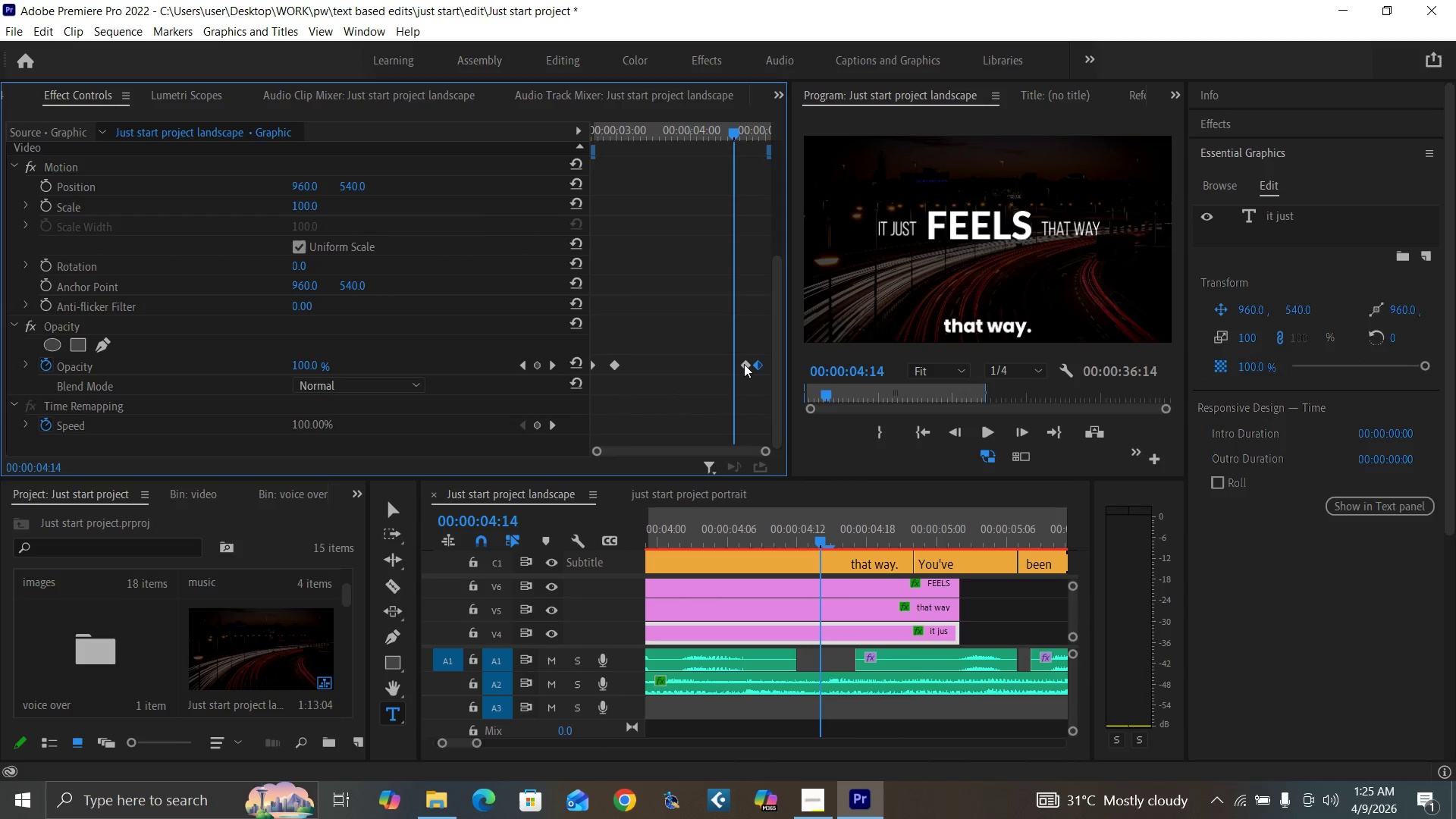 
left_click_drag(start_coordinate=[744, 364], to_coordinate=[736, 362])
 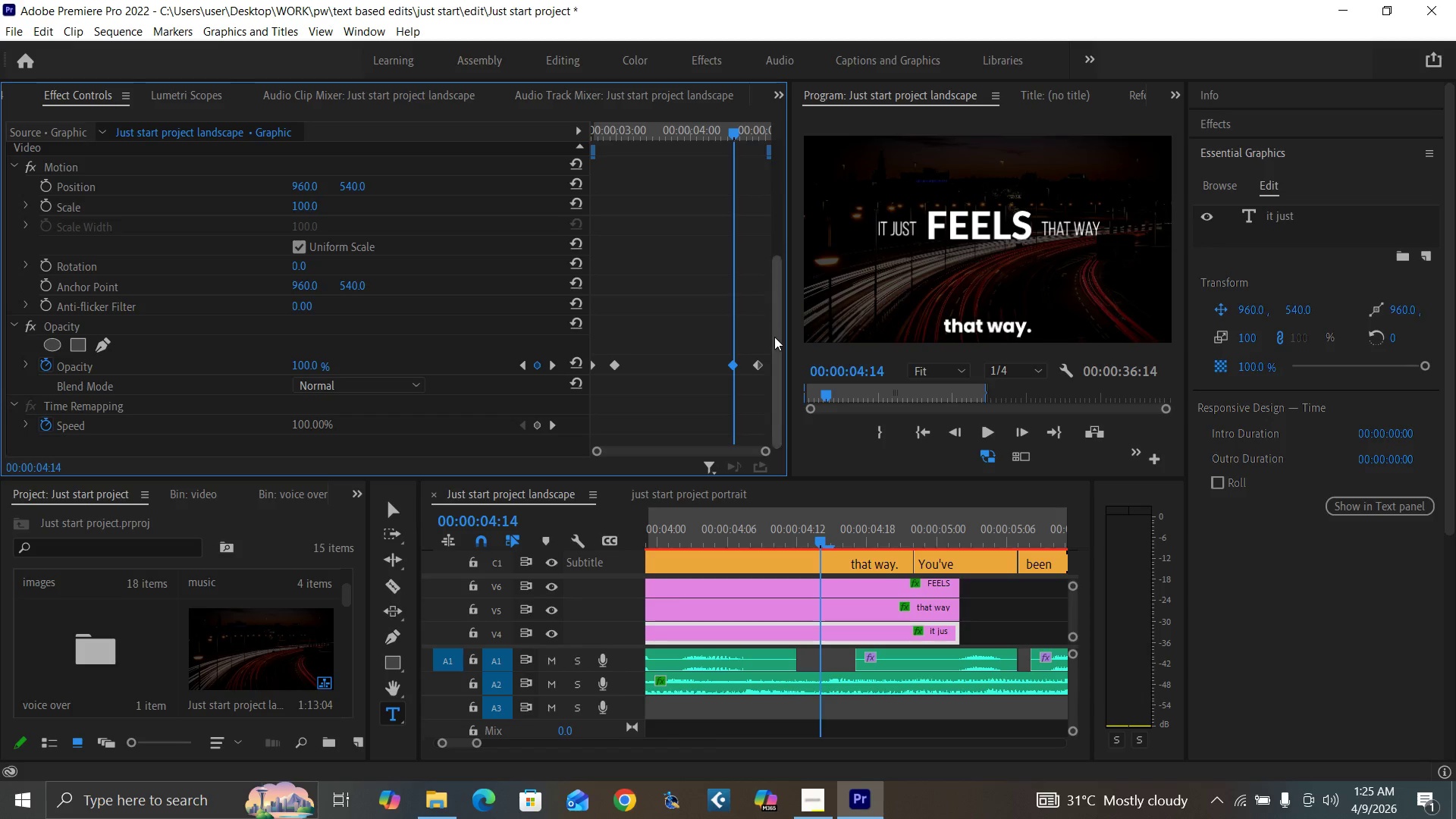 
left_click_drag(start_coordinate=[774, 337], to_coordinate=[770, 192])
 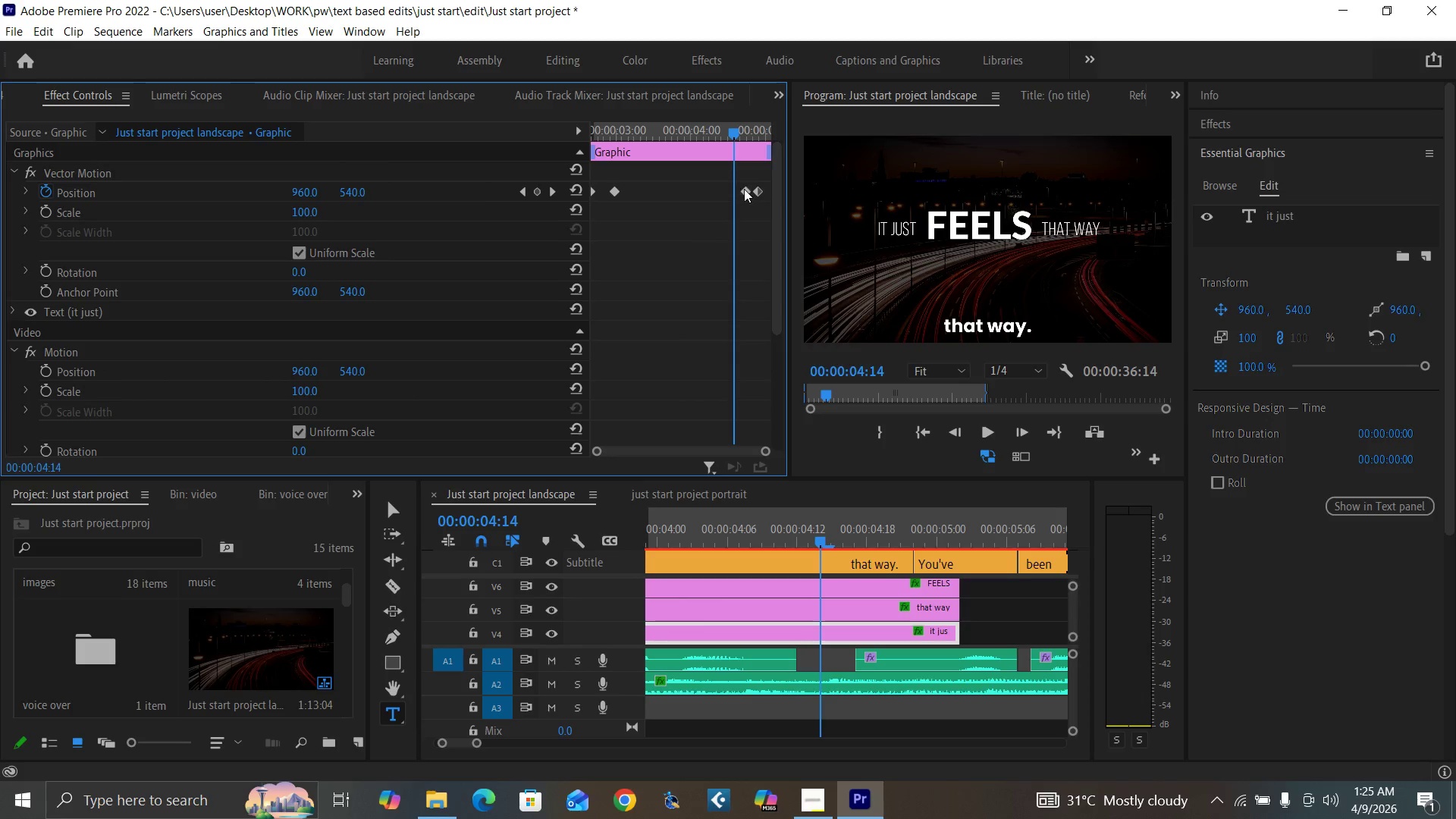 
left_click_drag(start_coordinate=[743, 189], to_coordinate=[734, 190])
 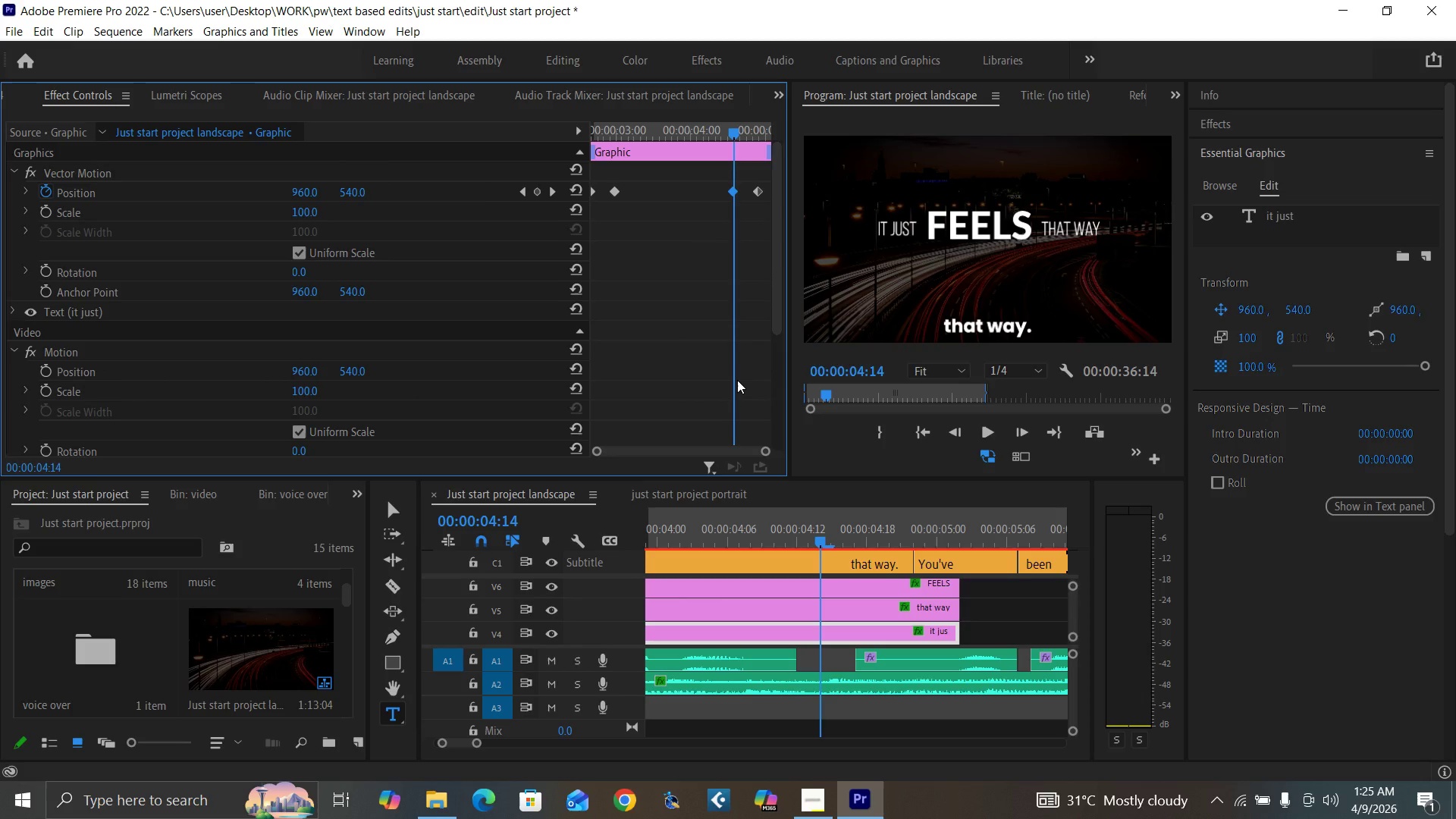 
left_click([870, 613])
 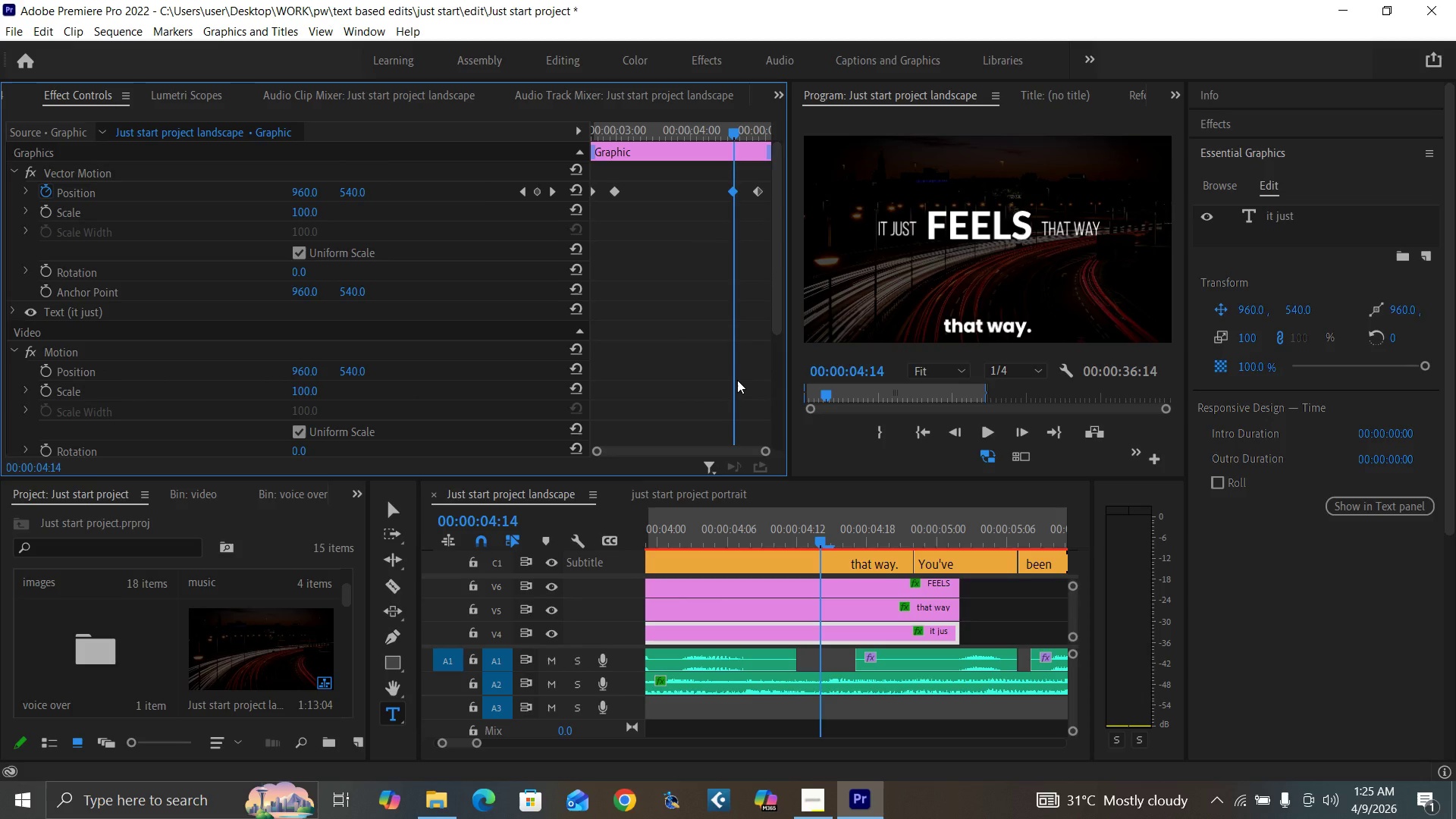 
mouse_move([865, 590])
 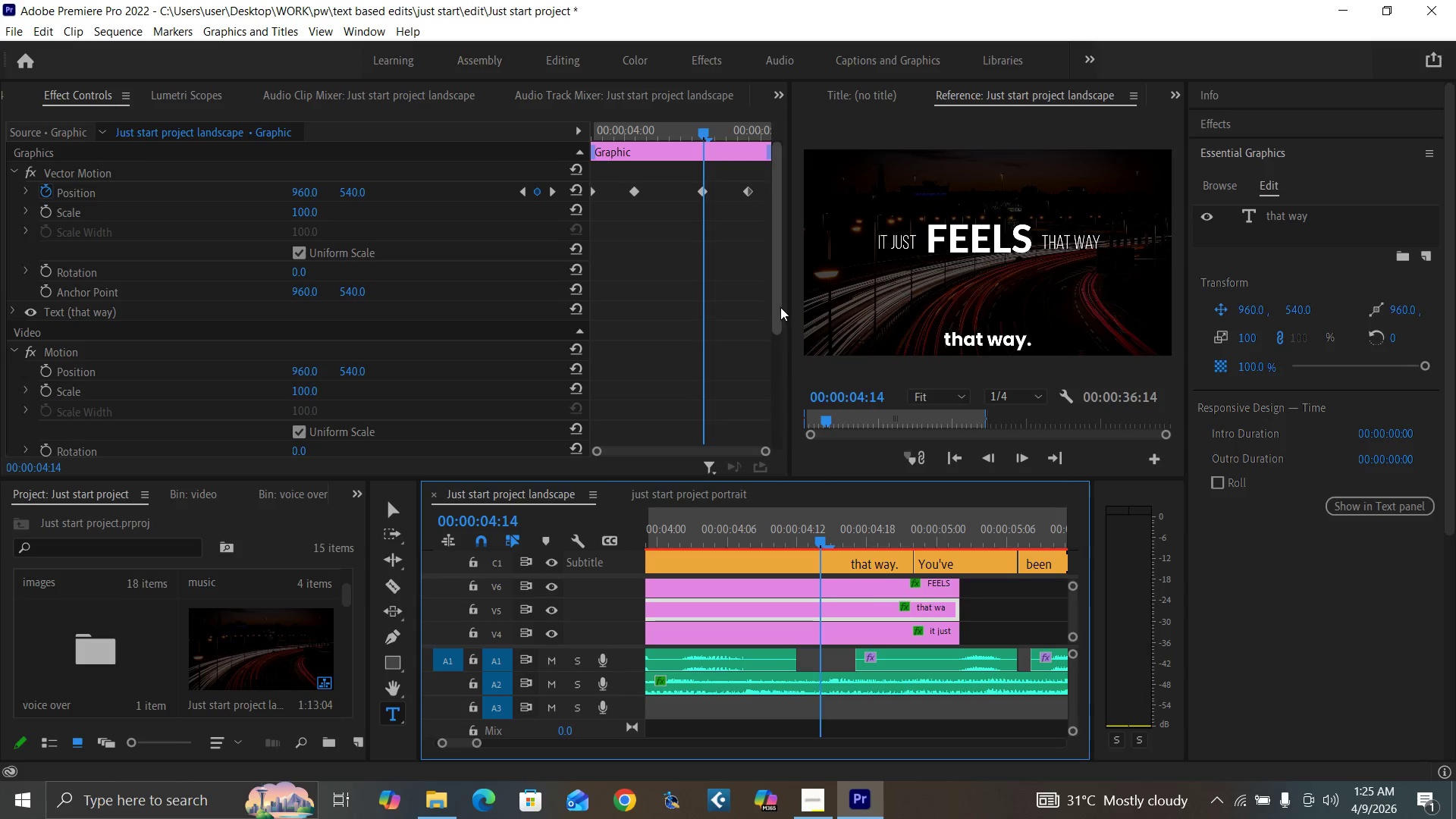 
left_click_drag(start_coordinate=[778, 303], to_coordinate=[773, 429])
 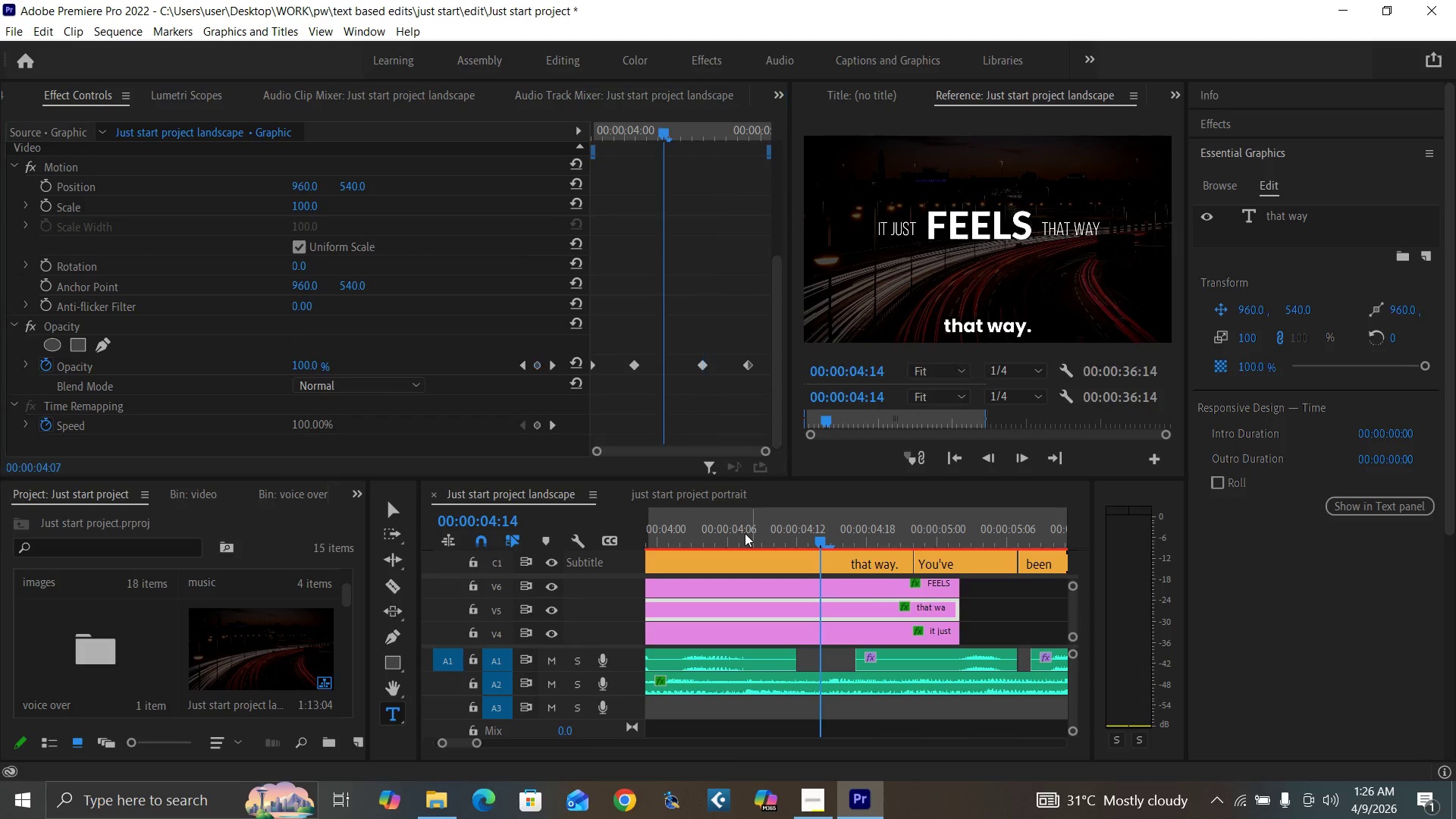 
key(Control+S)
 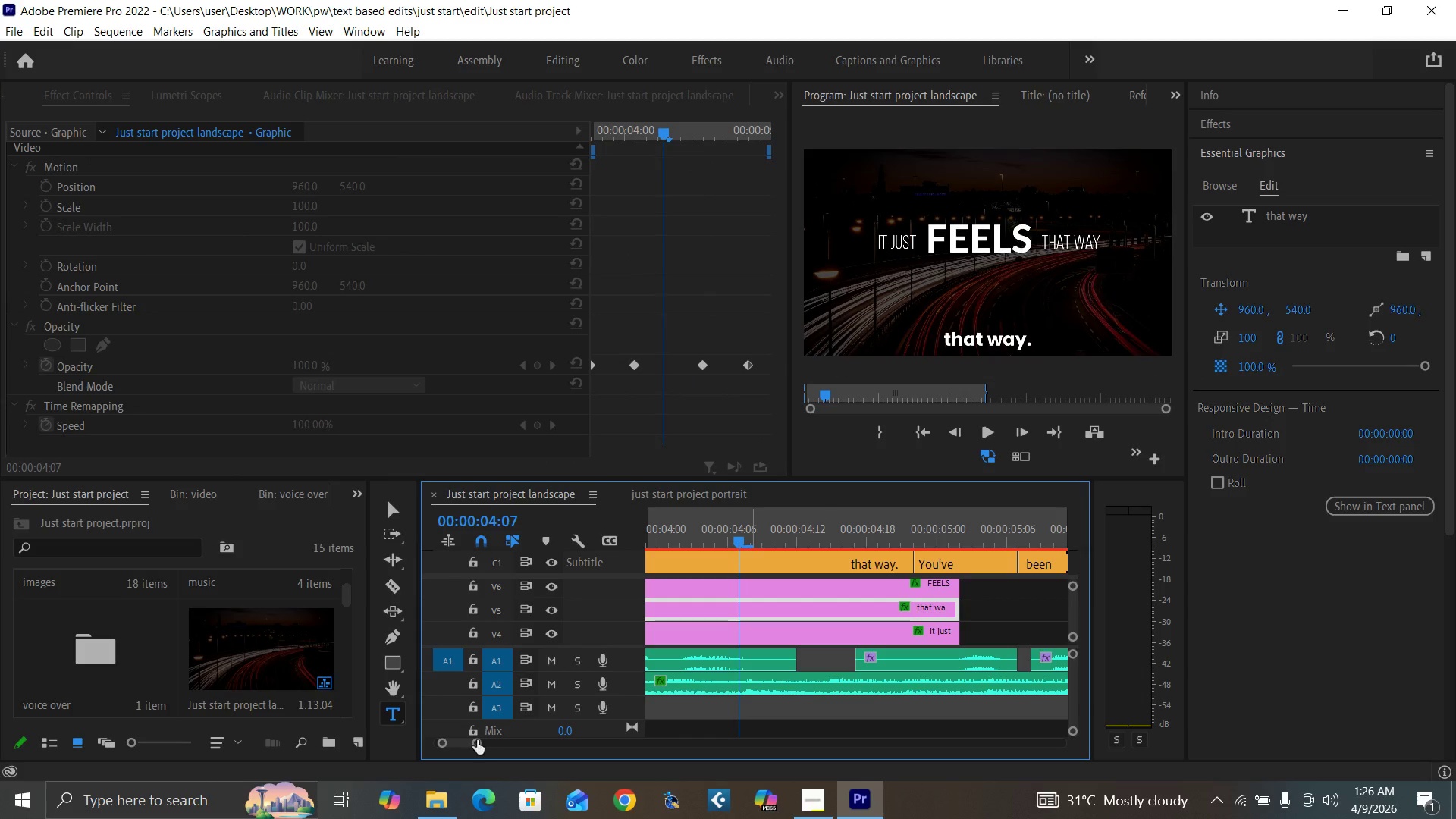 
left_click_drag(start_coordinate=[476, 740], to_coordinate=[507, 748])
 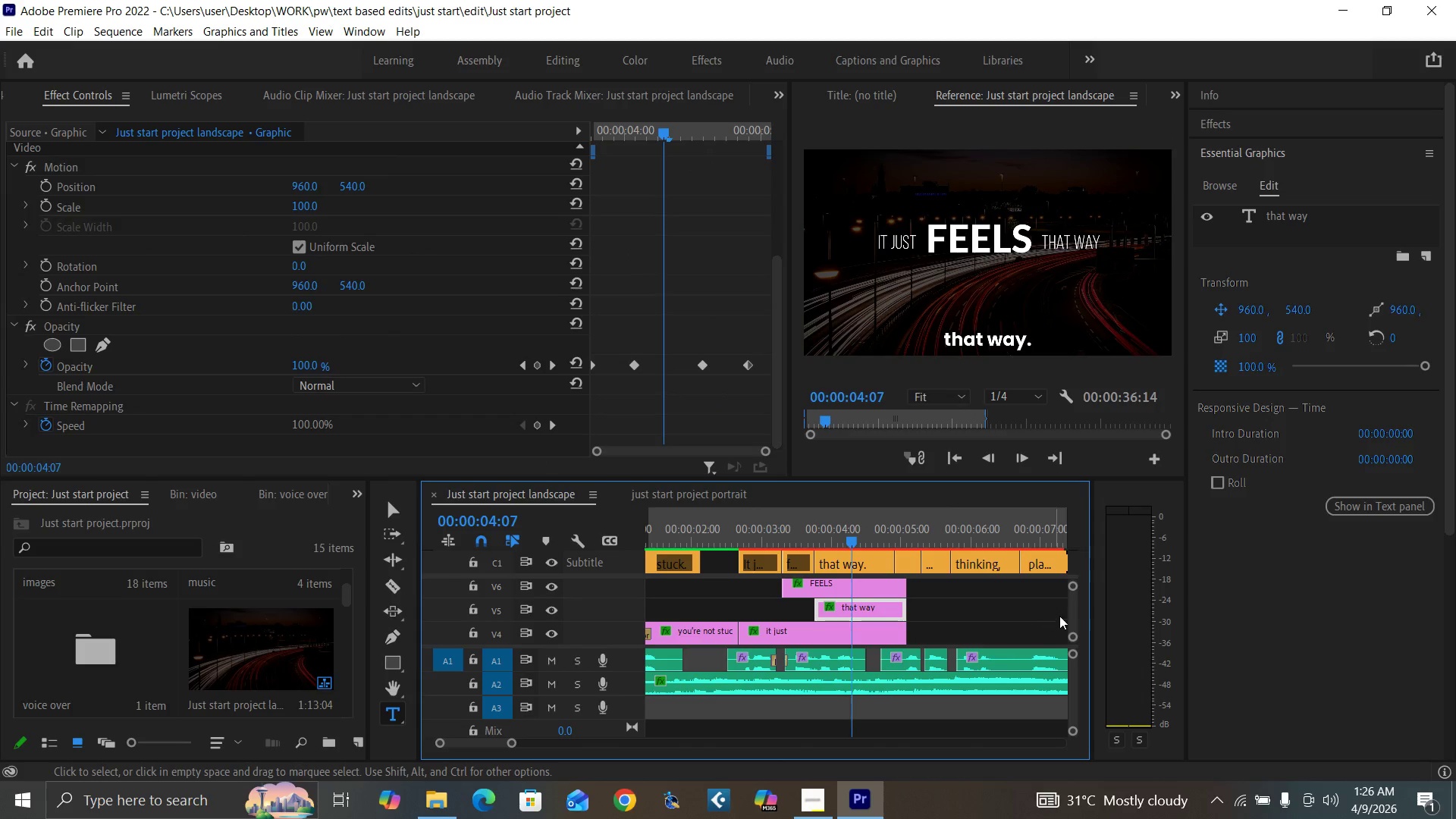 
left_click_drag(start_coordinate=[1070, 613], to_coordinate=[1071, 609])
 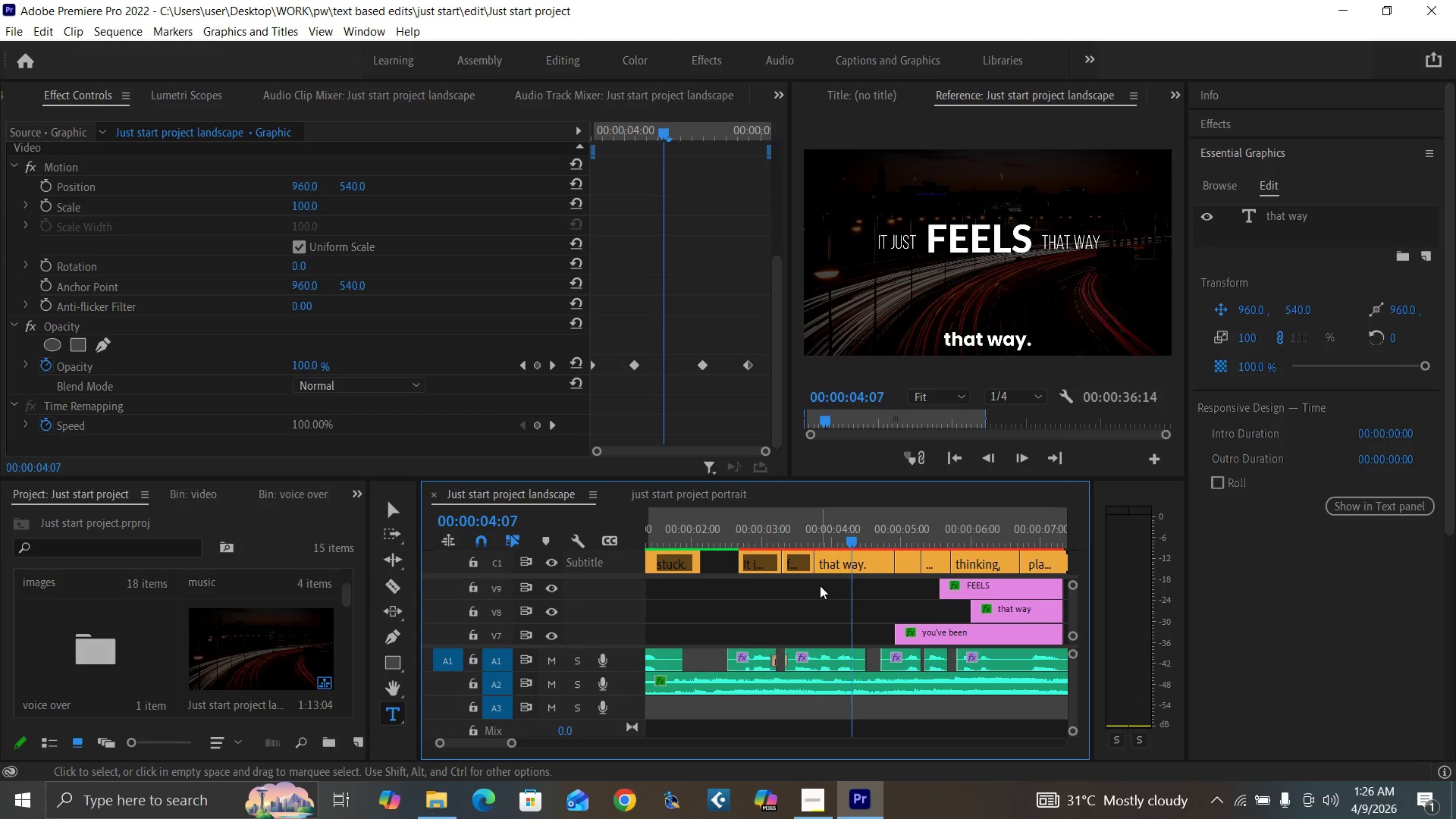 
left_click_drag(start_coordinate=[820, 585], to_coordinate=[930, 569])
 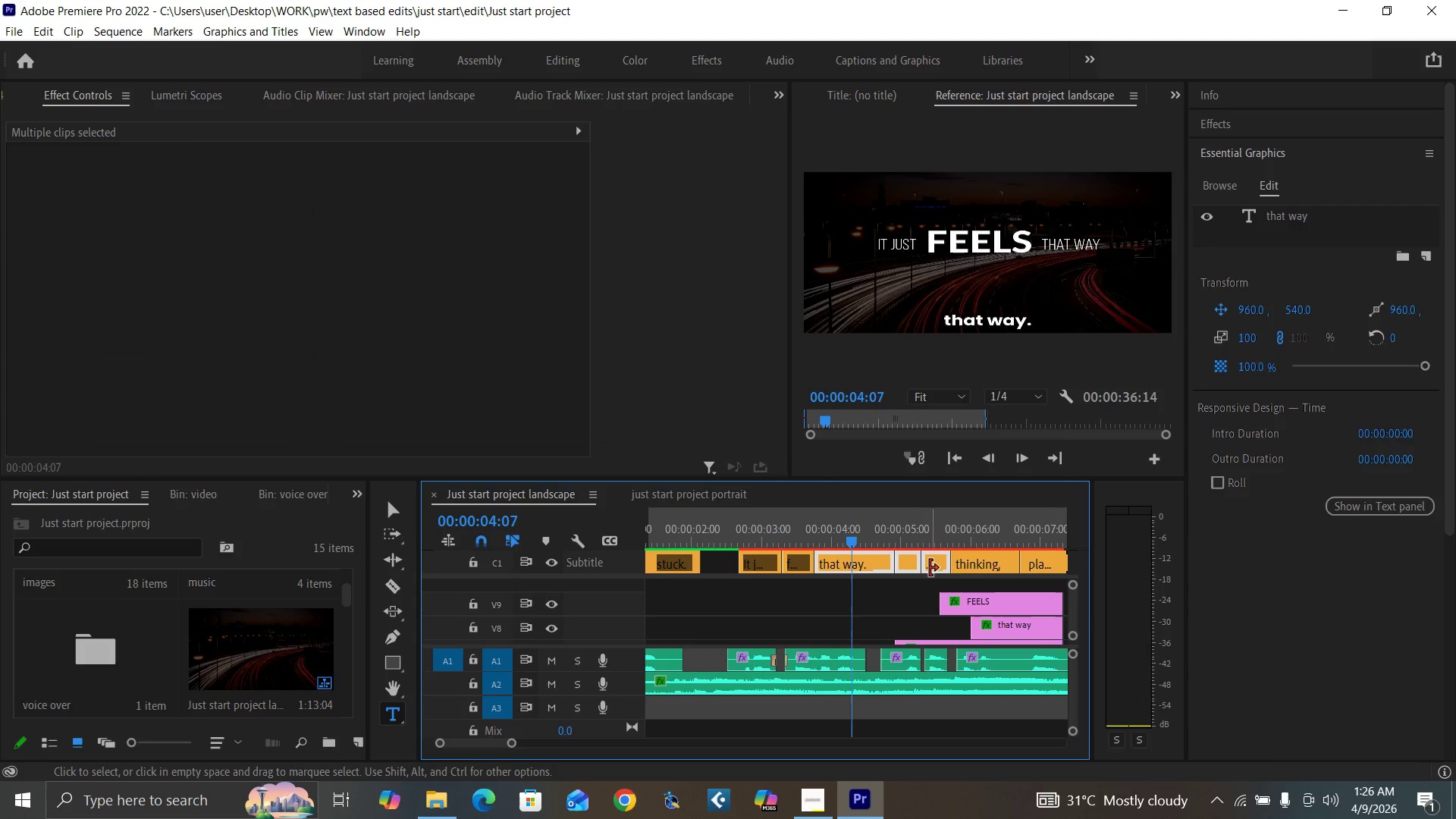 
key(Shift+E)
 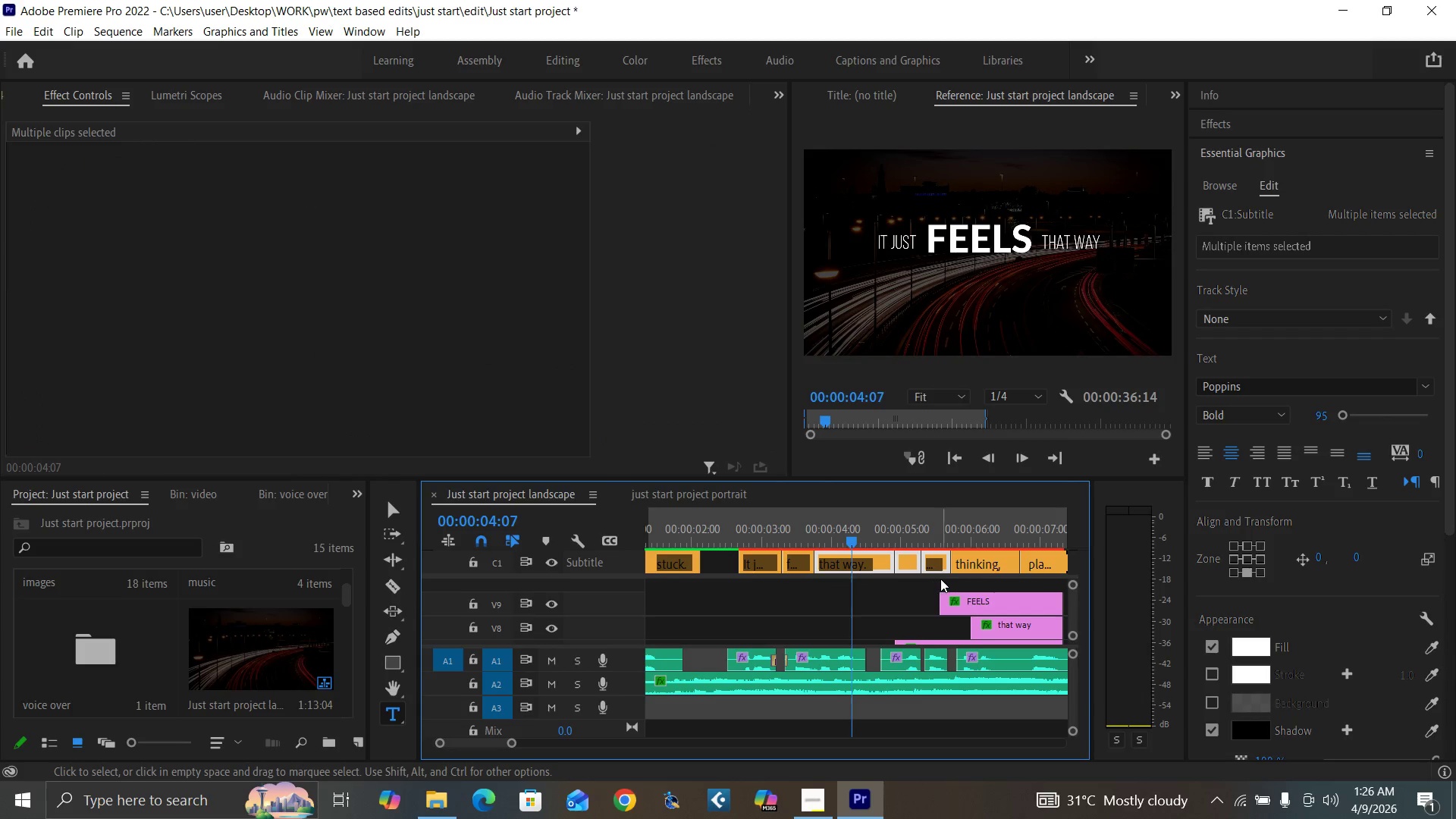 
key(Enter)
 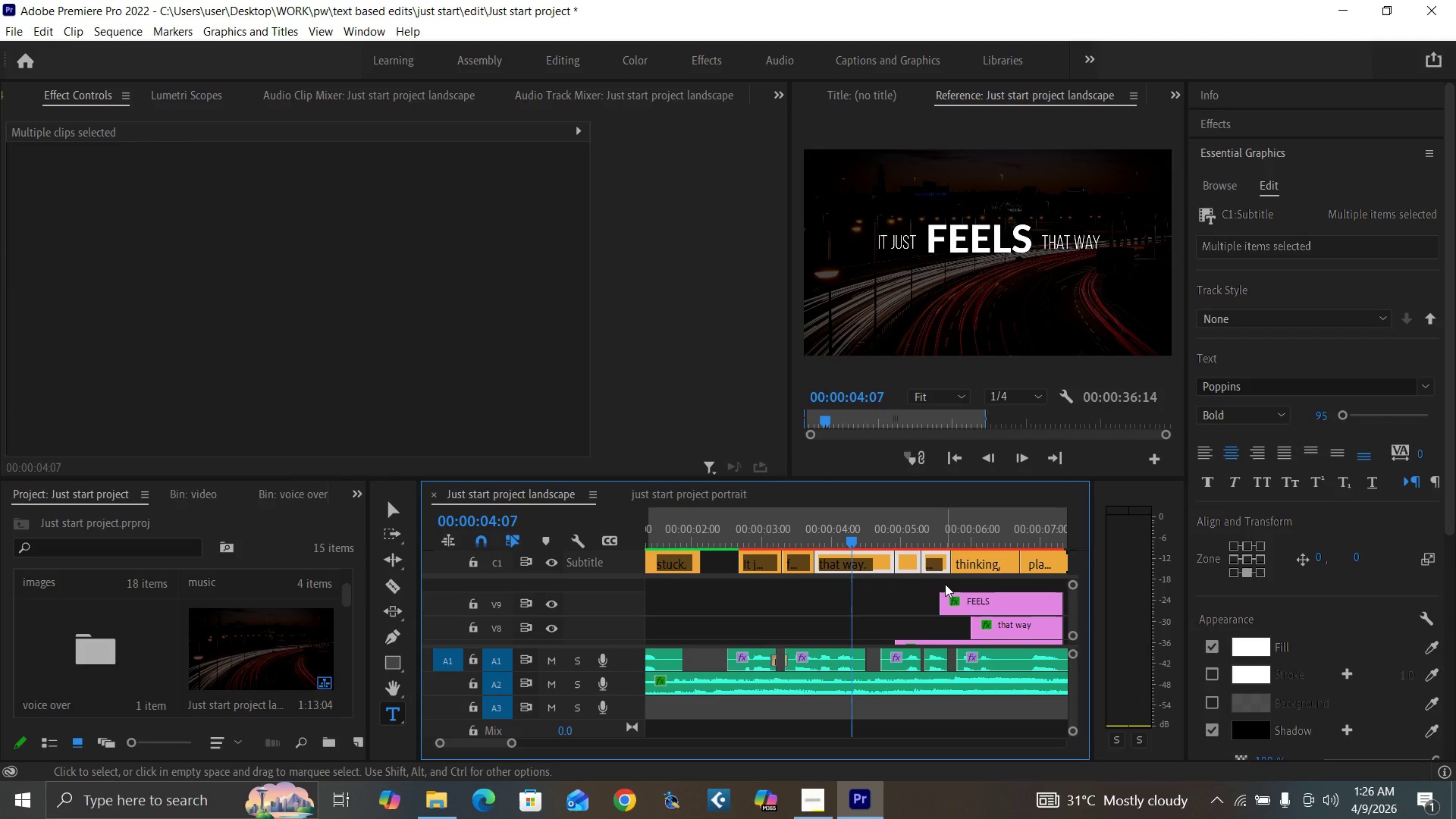 
mouse_move([1222, 792])
 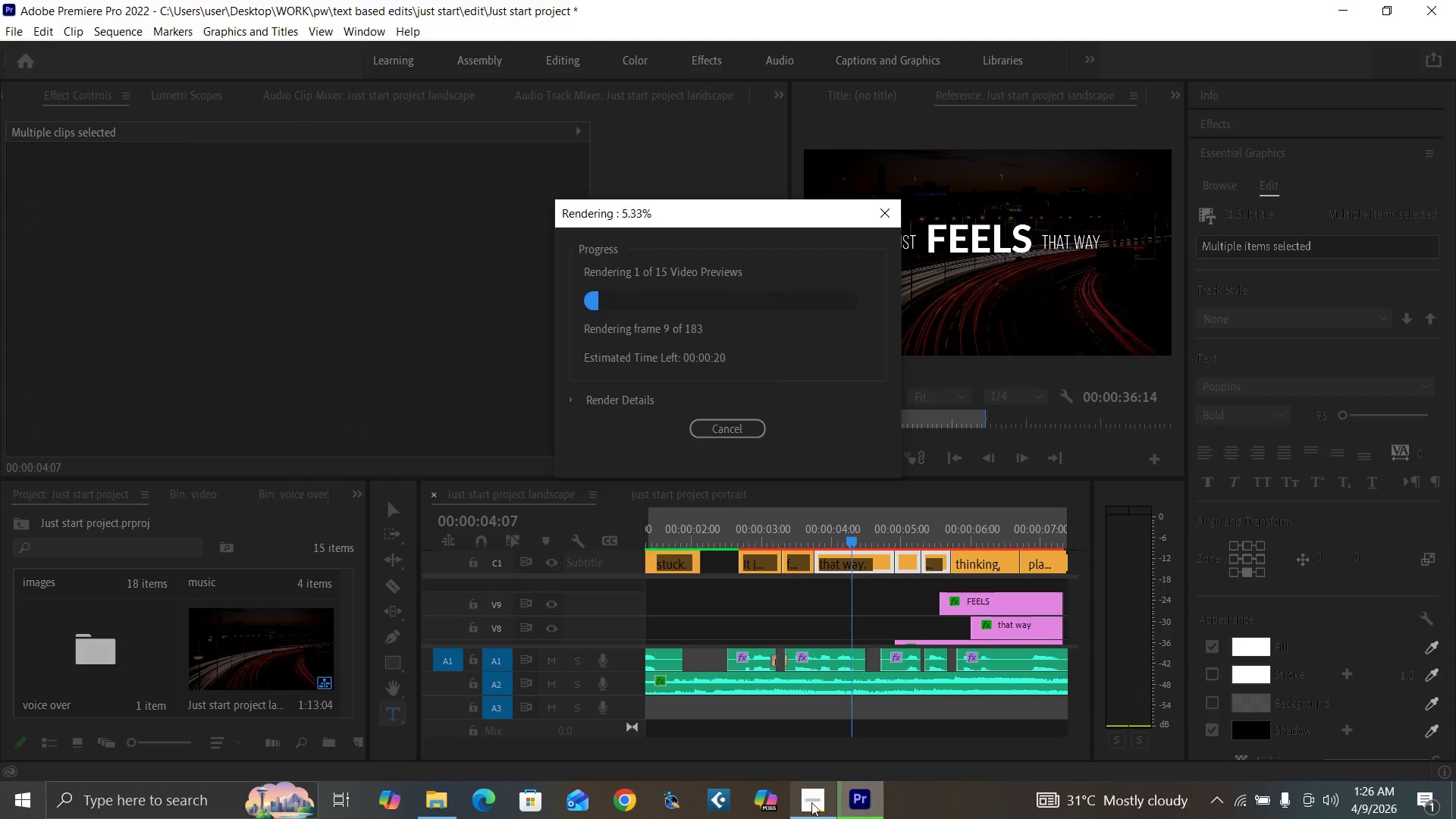 
left_click([811, 802])